 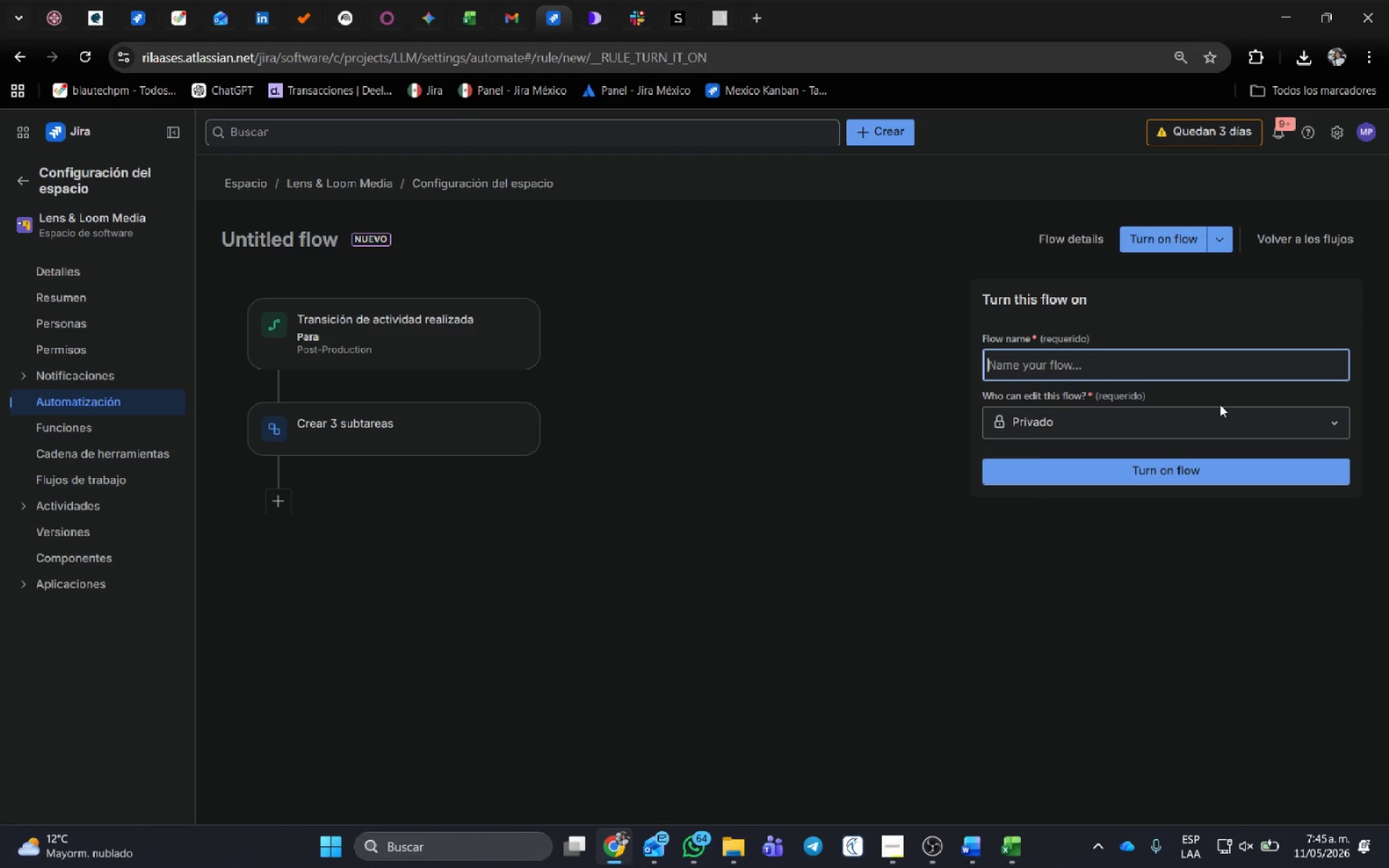 
type(Subtask)
 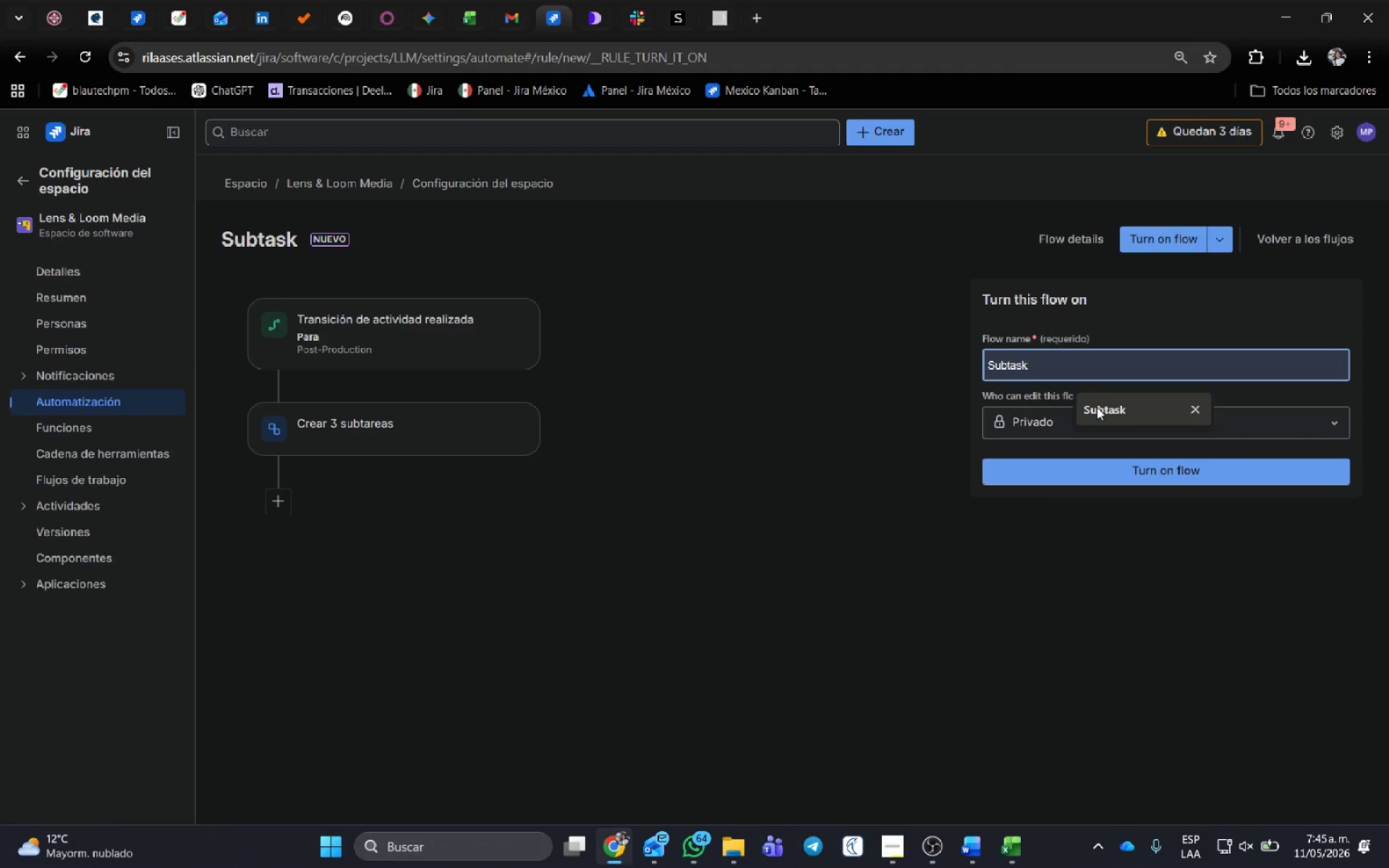 
left_click([1097, 407])
 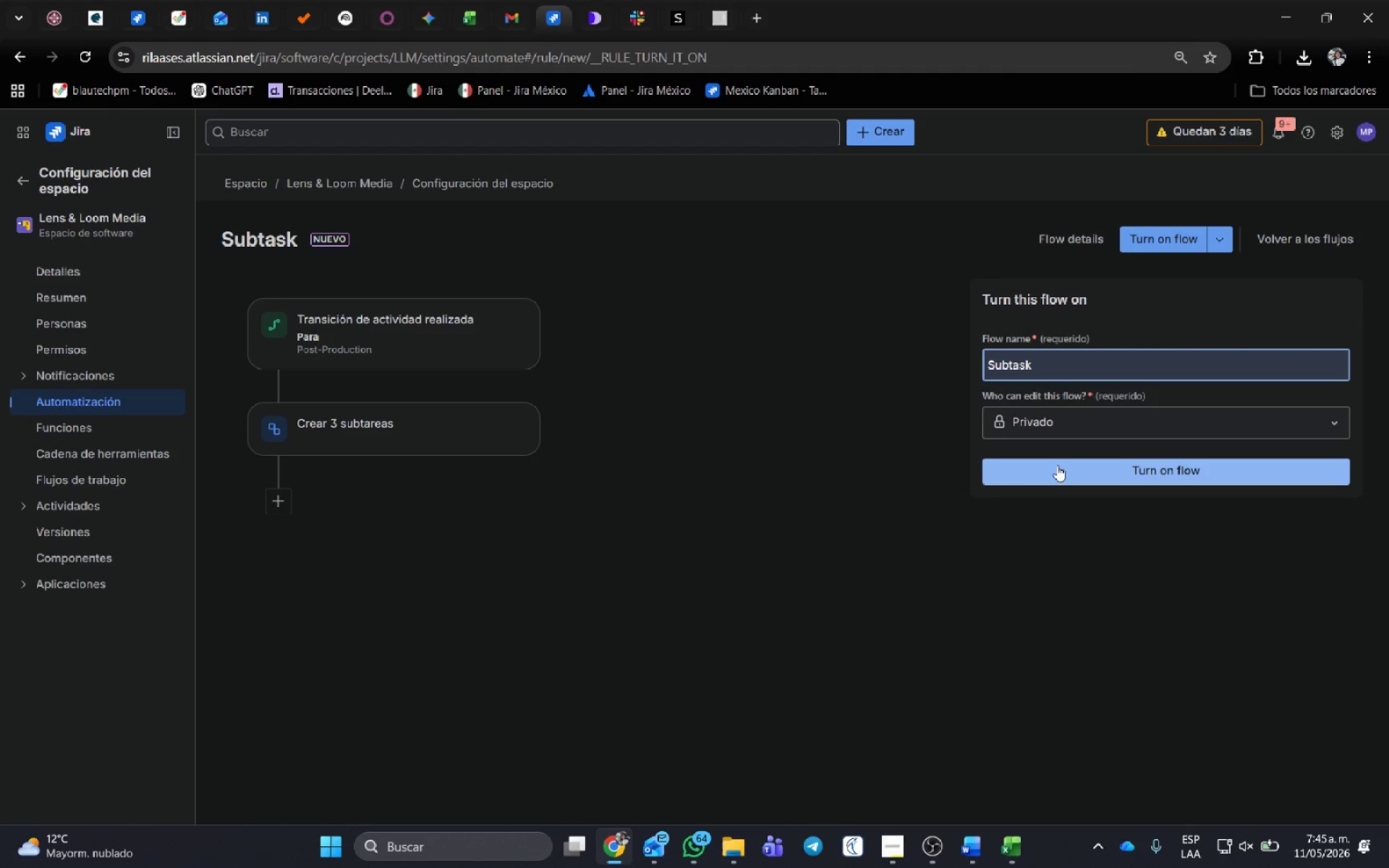 
left_click([1057, 465])
 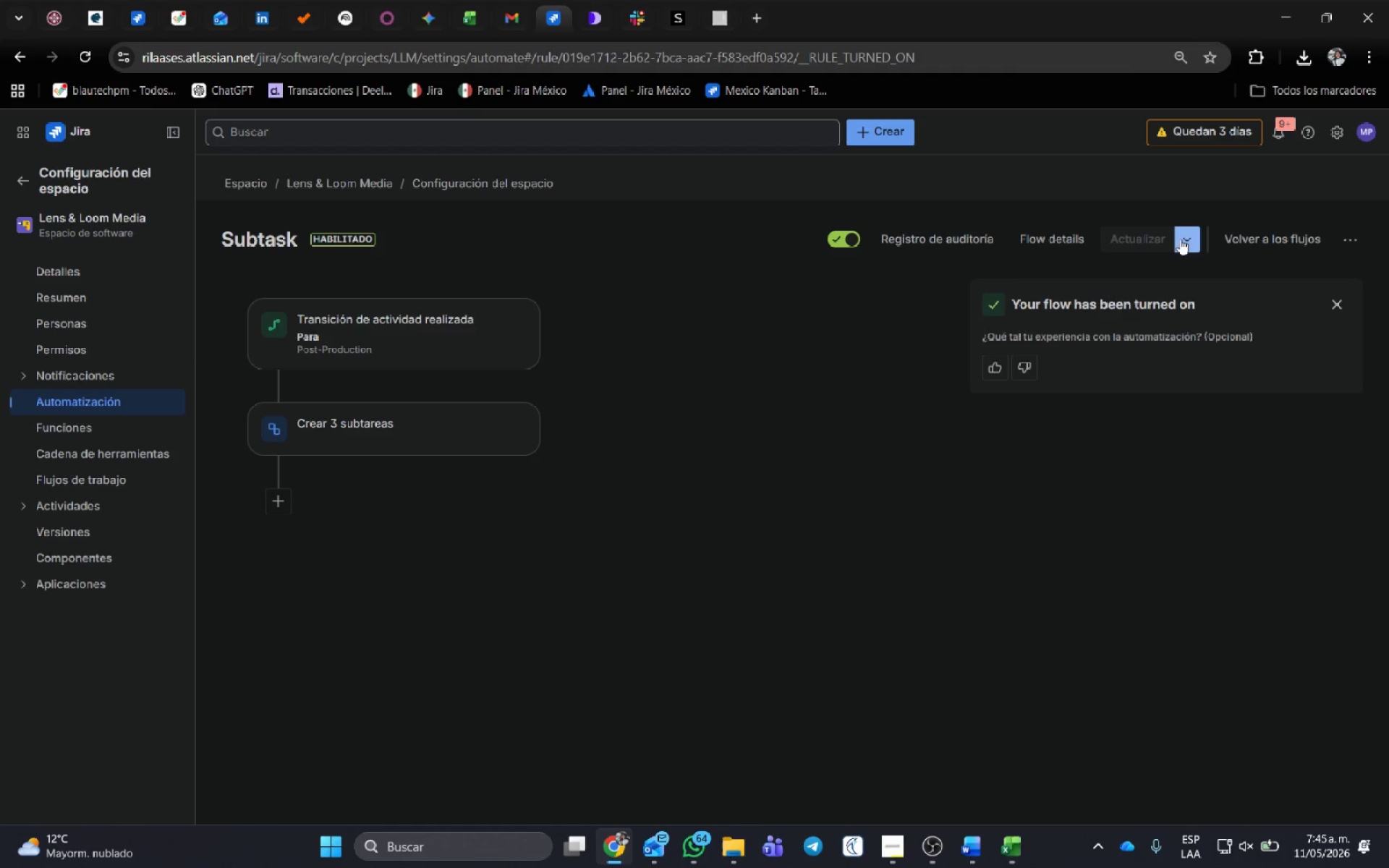 
left_click([1269, 239])
 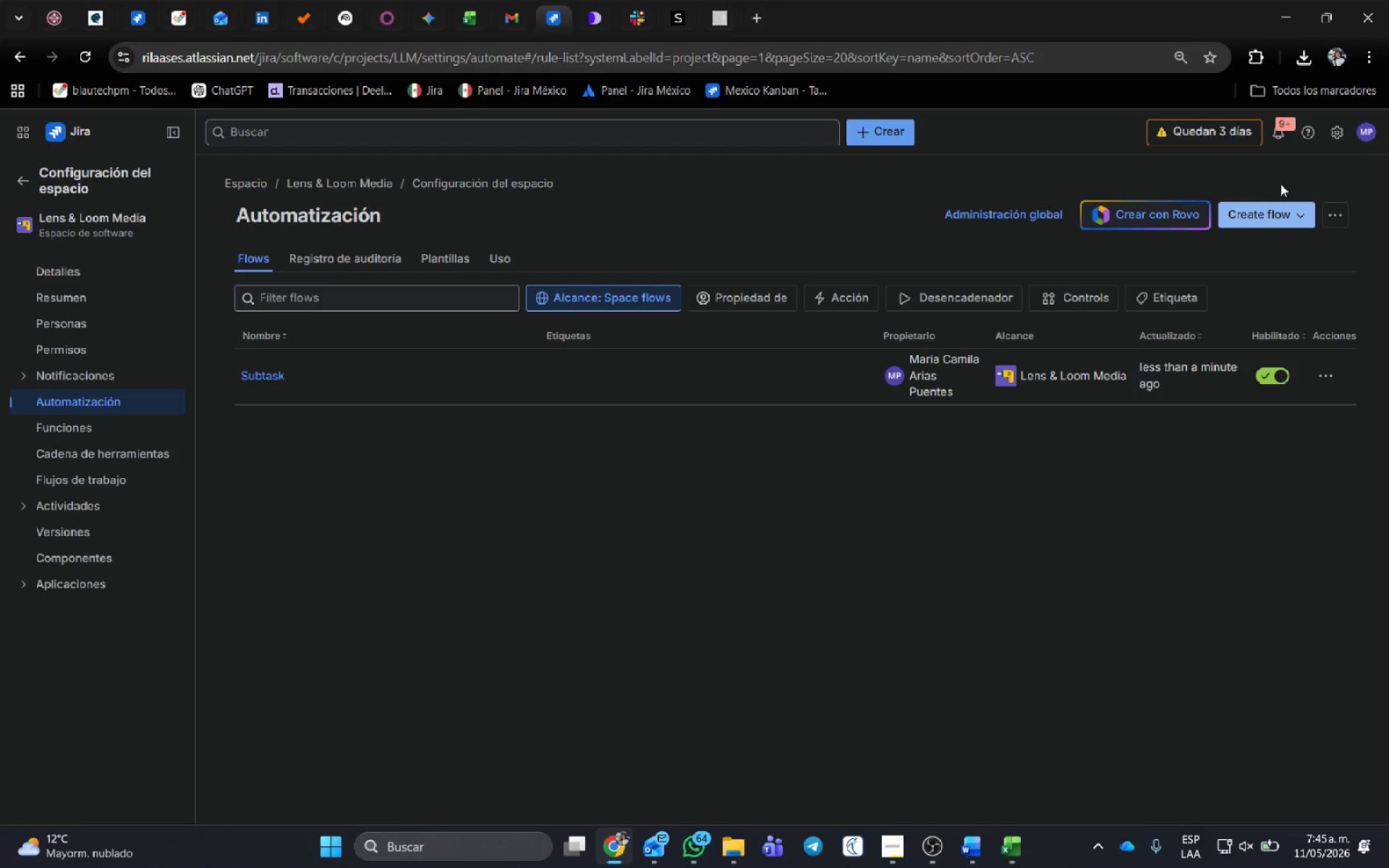 
left_click([1260, 221])
 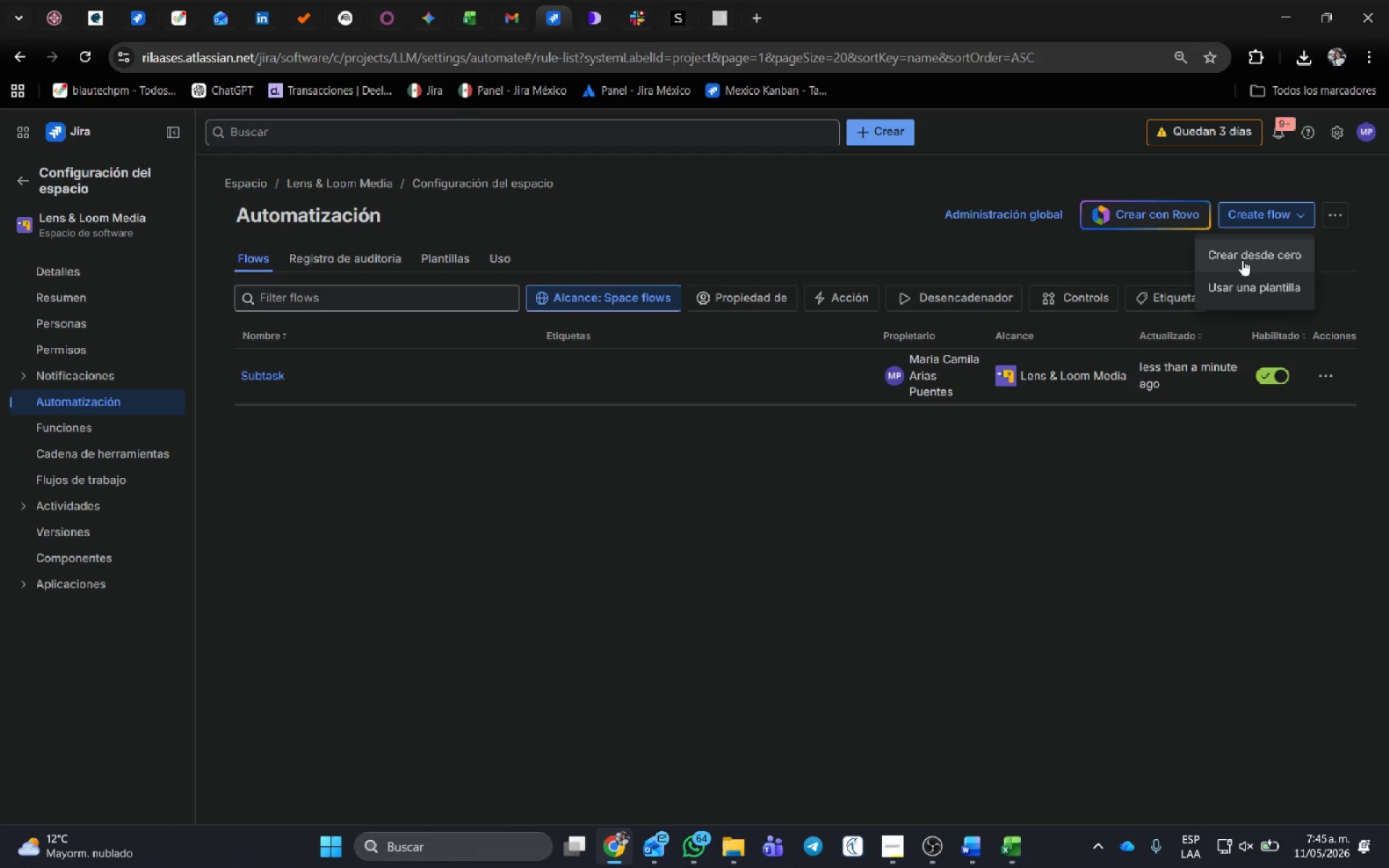 
left_click([1242, 259])
 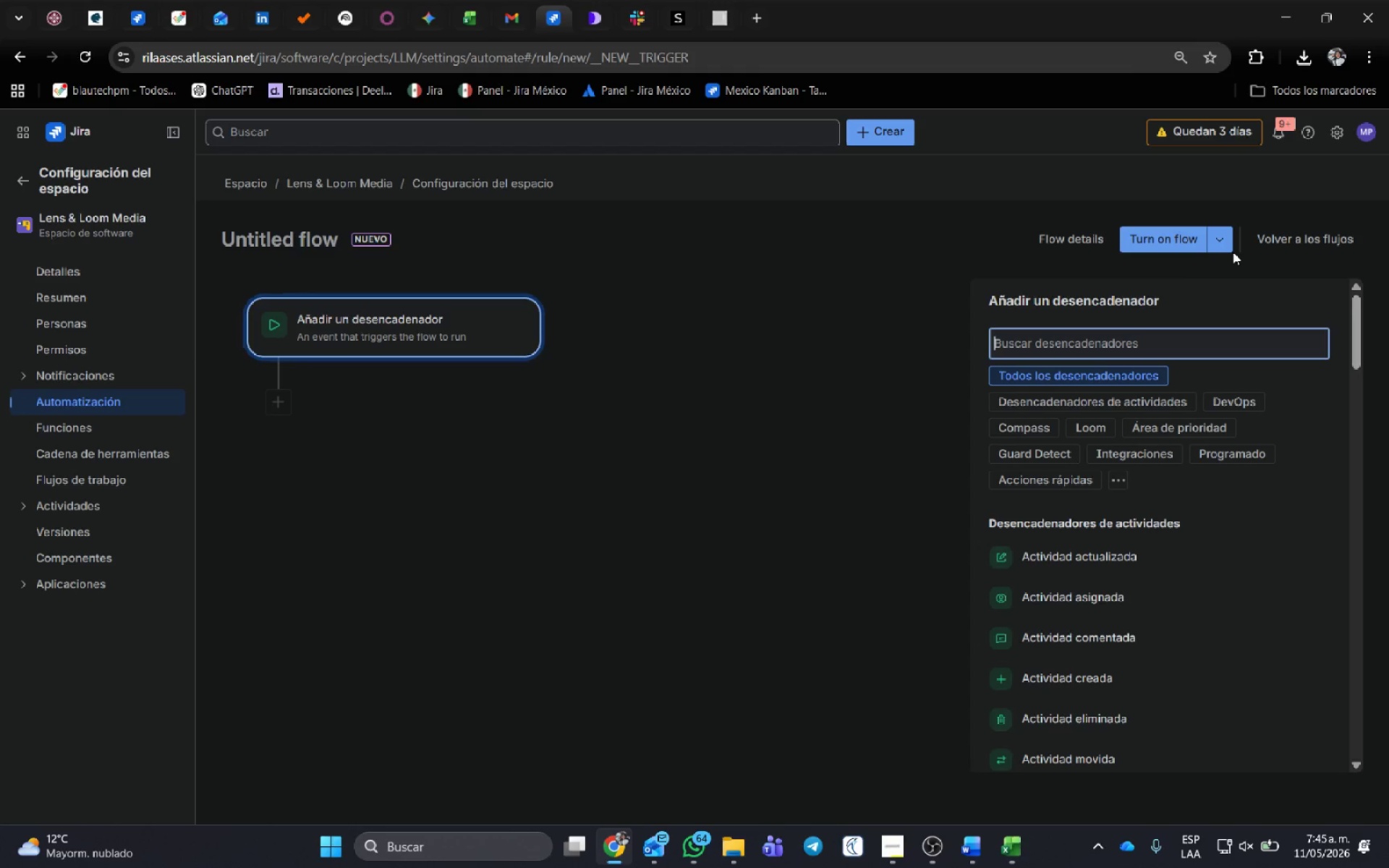 
key(Alt+AltLeft)
 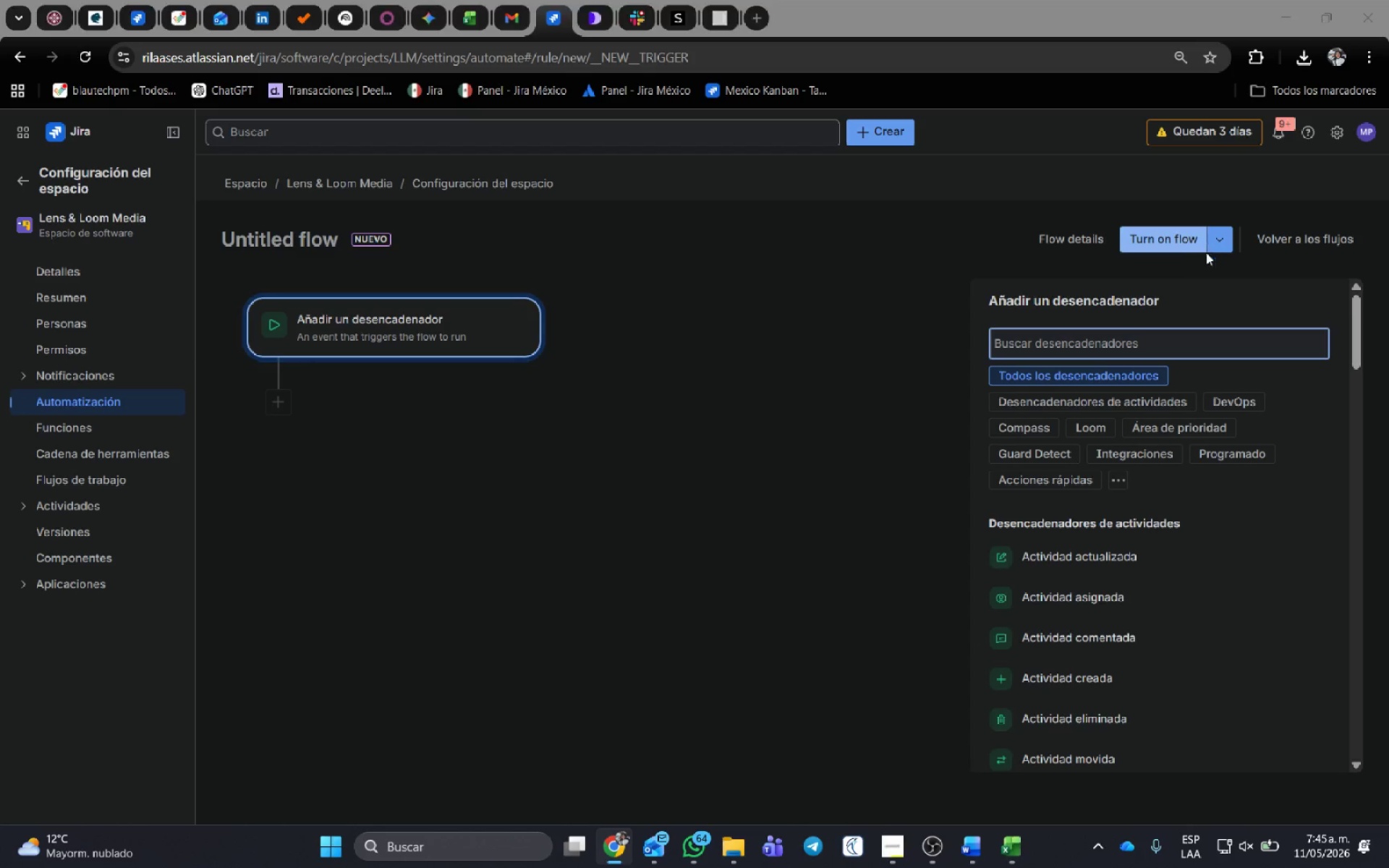 
key(Alt+Tab)